 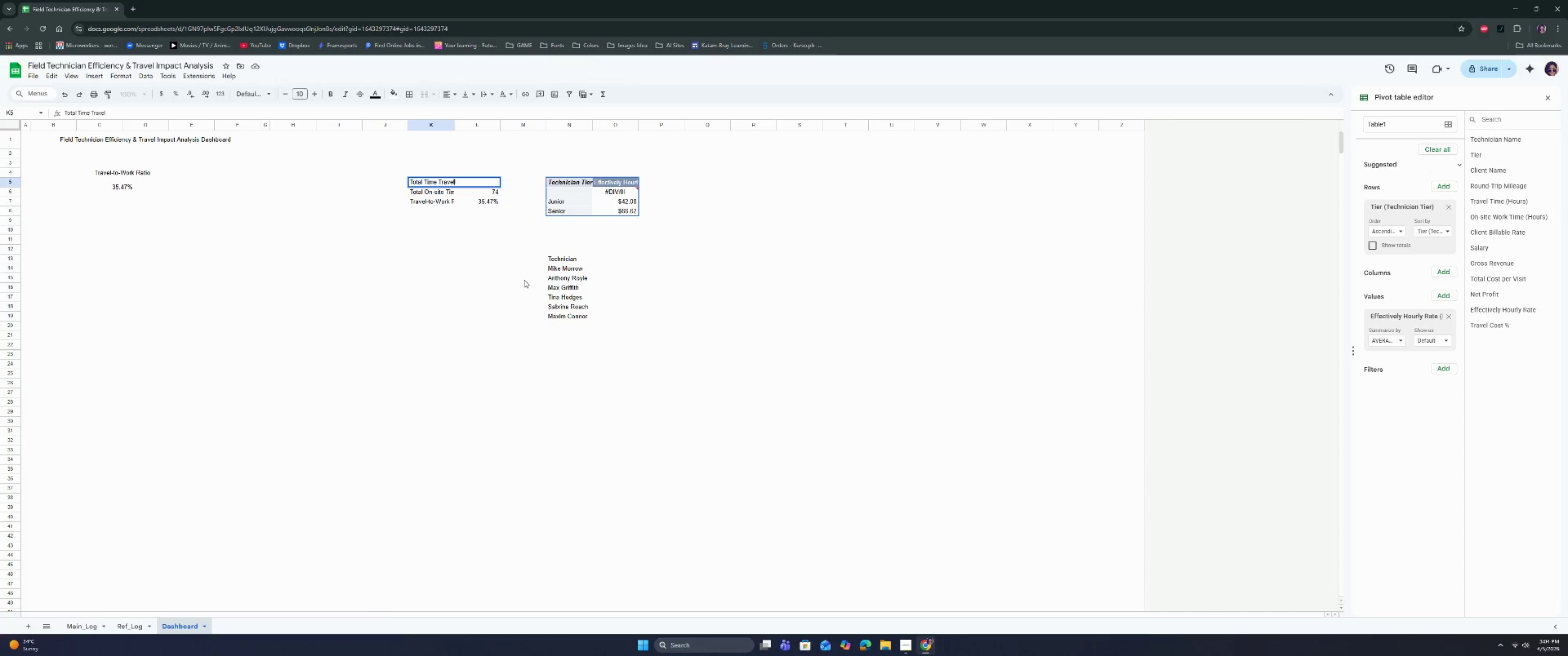 
left_click([92, 630])
 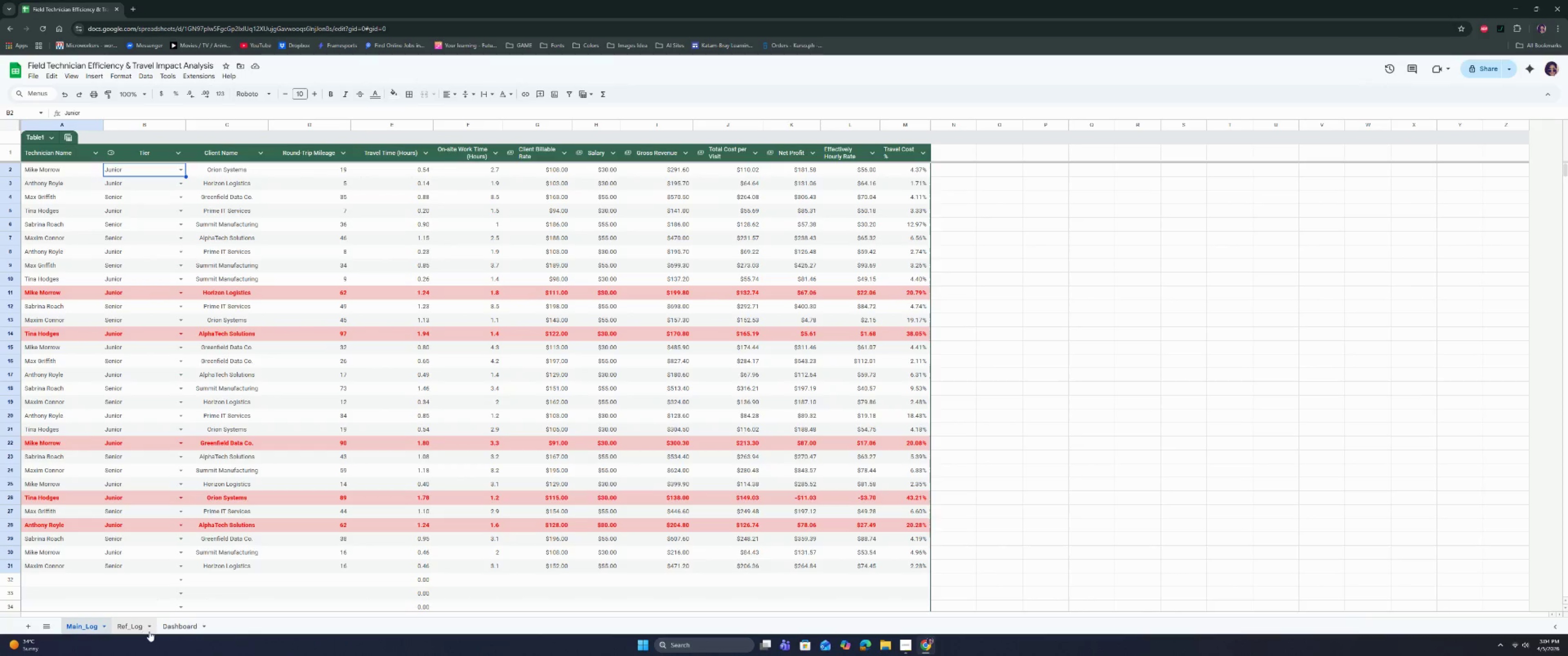 
left_click([136, 630])
 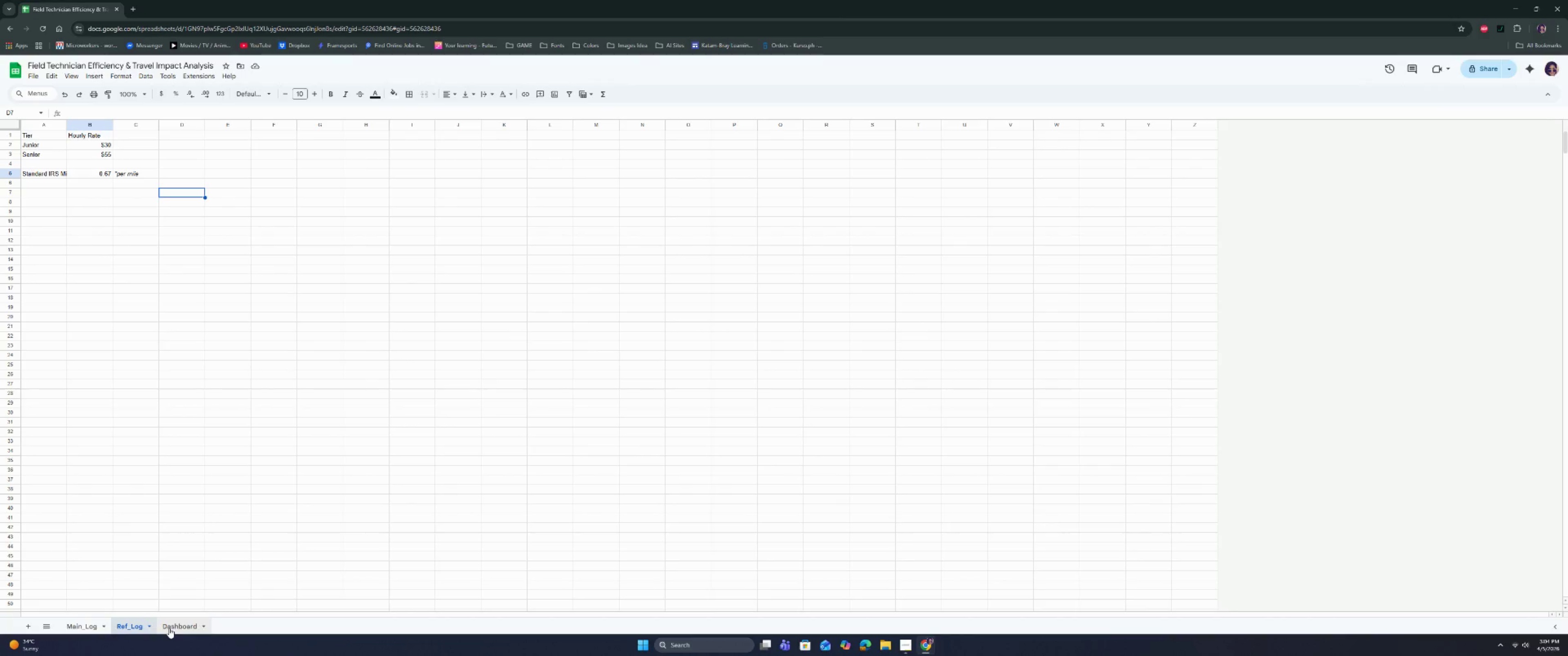 
left_click([169, 628])
 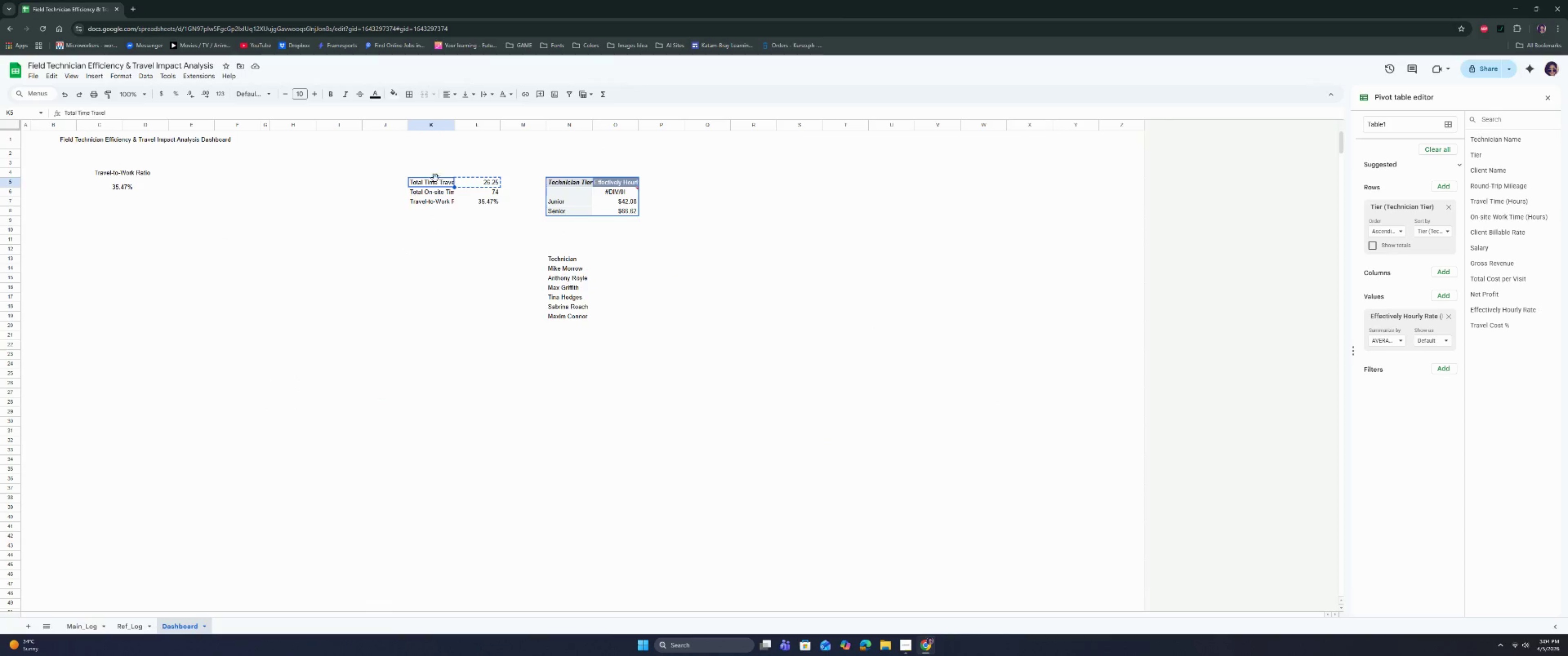 
double_click([432, 182])
 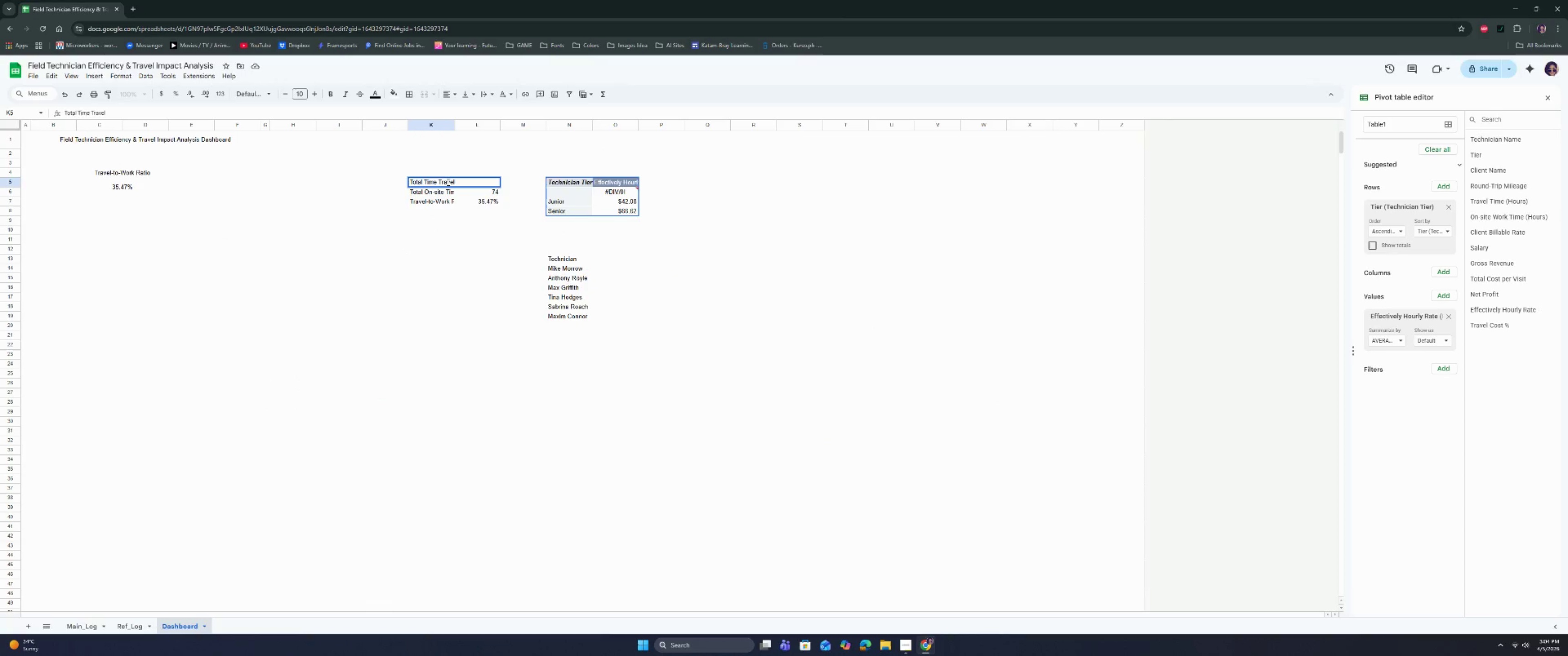 
double_click([447, 182])
 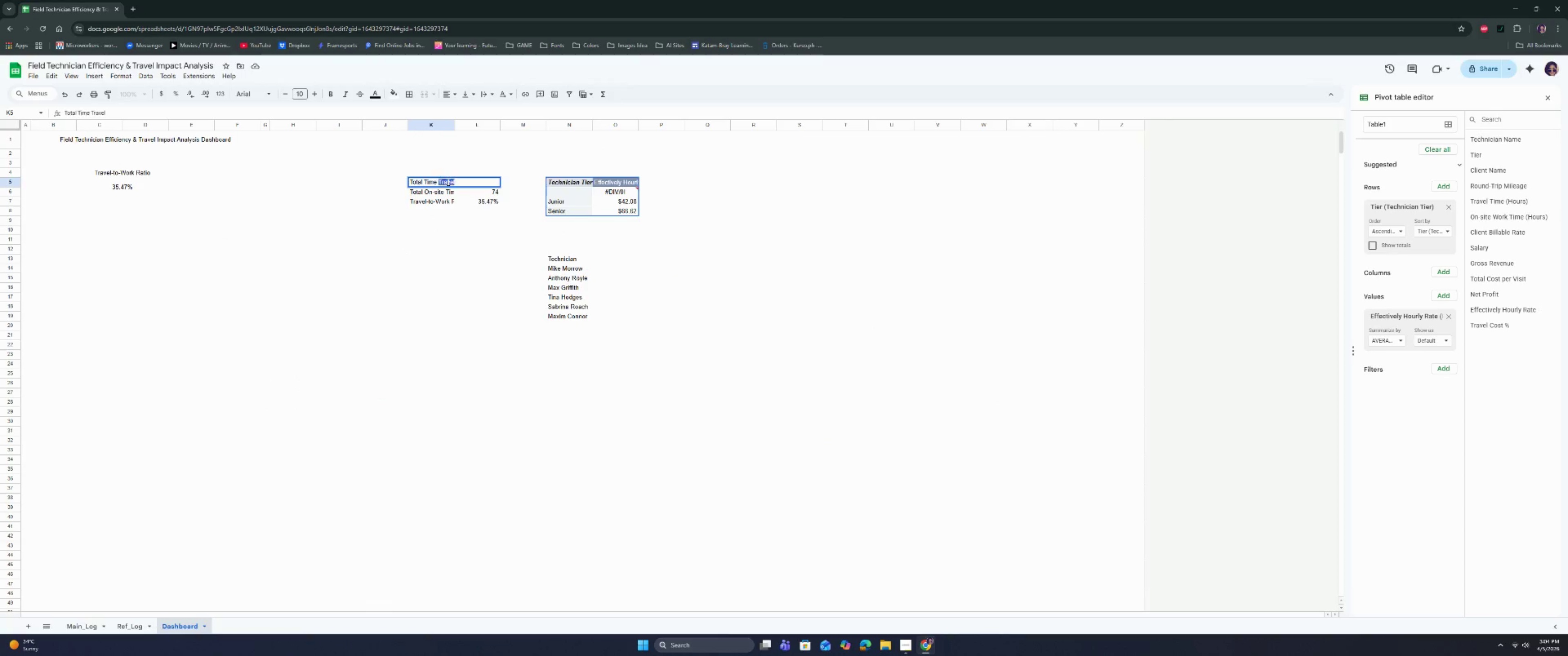 
triple_click([447, 182])
 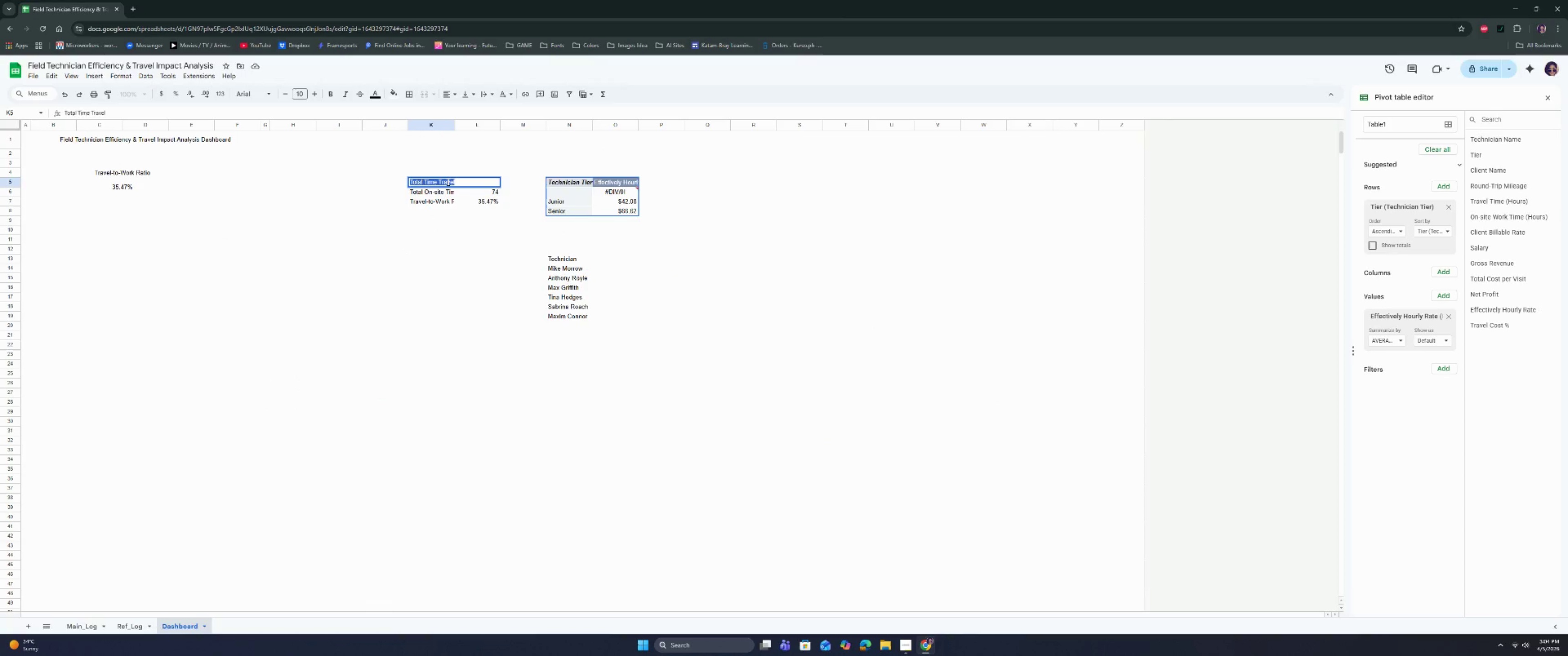 
type(Total Travel Time)
 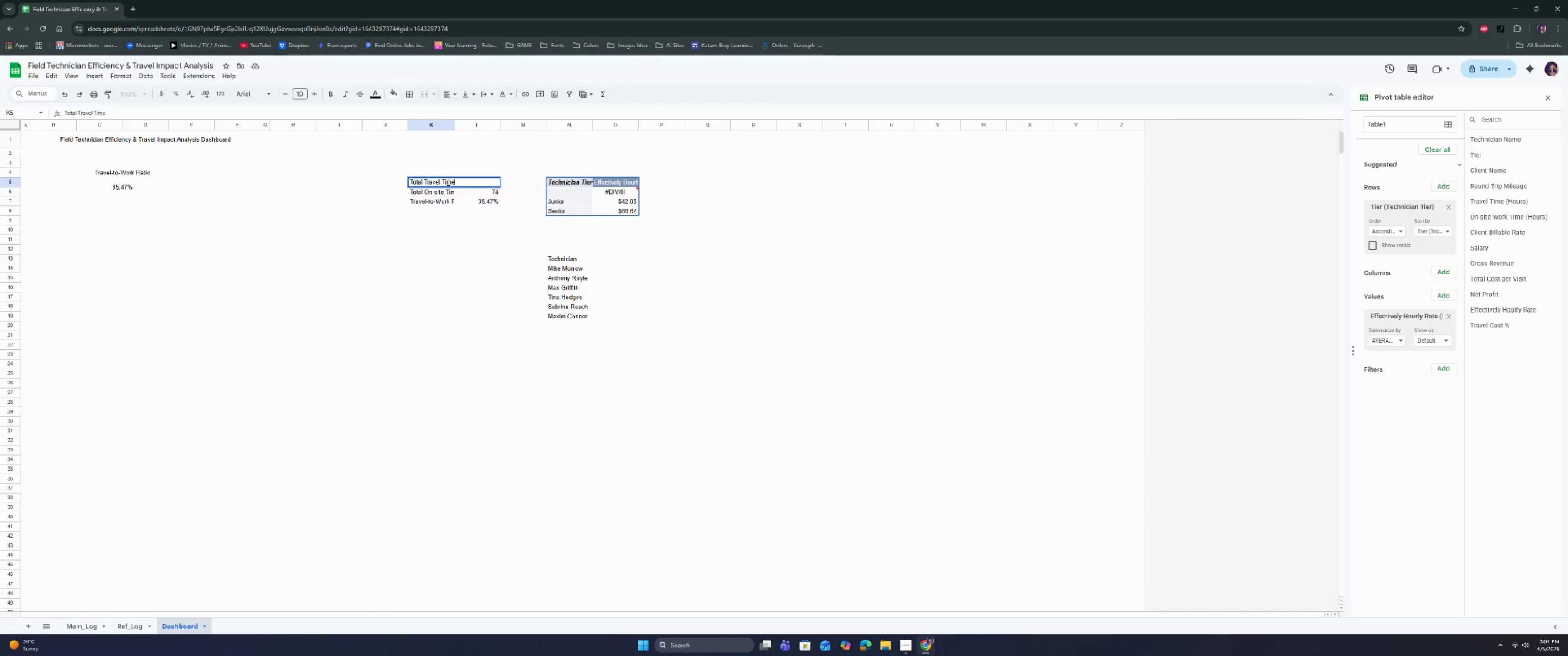 
key(Enter)
 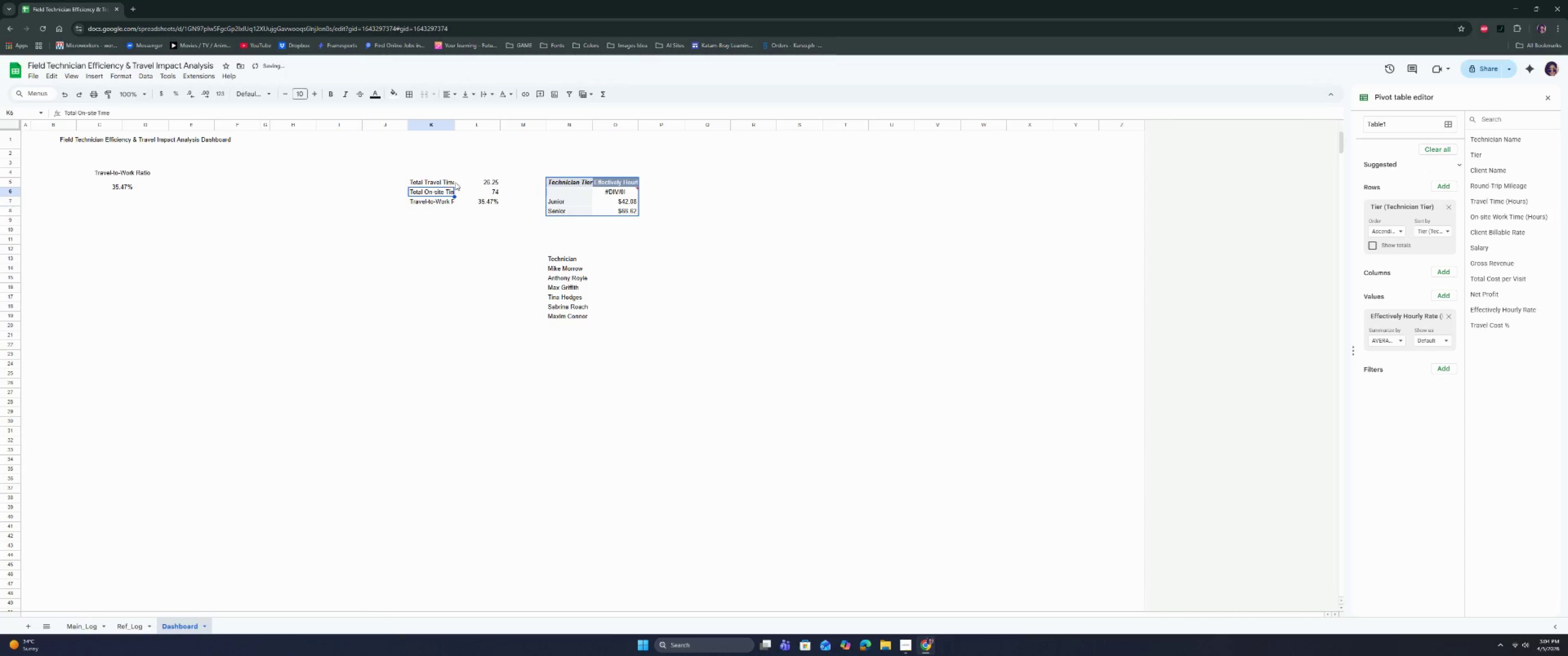 
left_click([482, 178])
 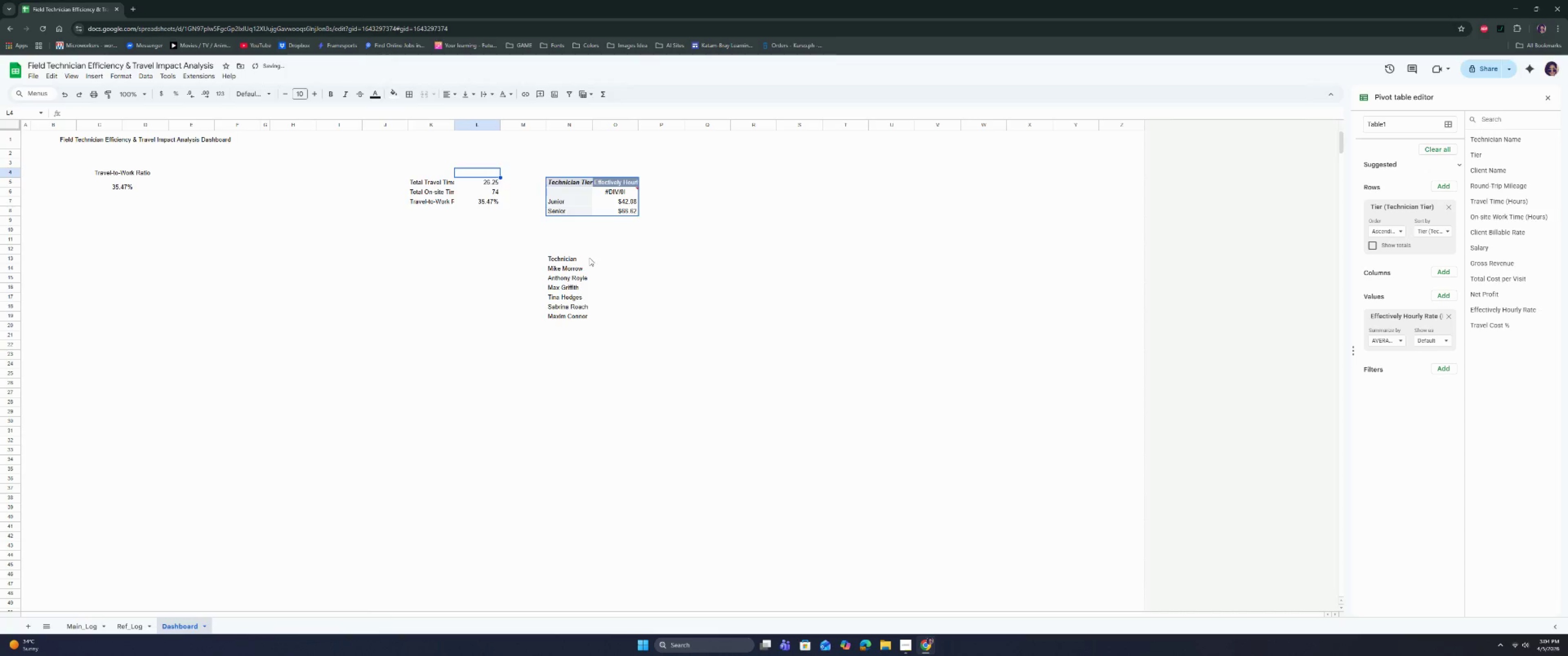 
left_click([593, 260])
 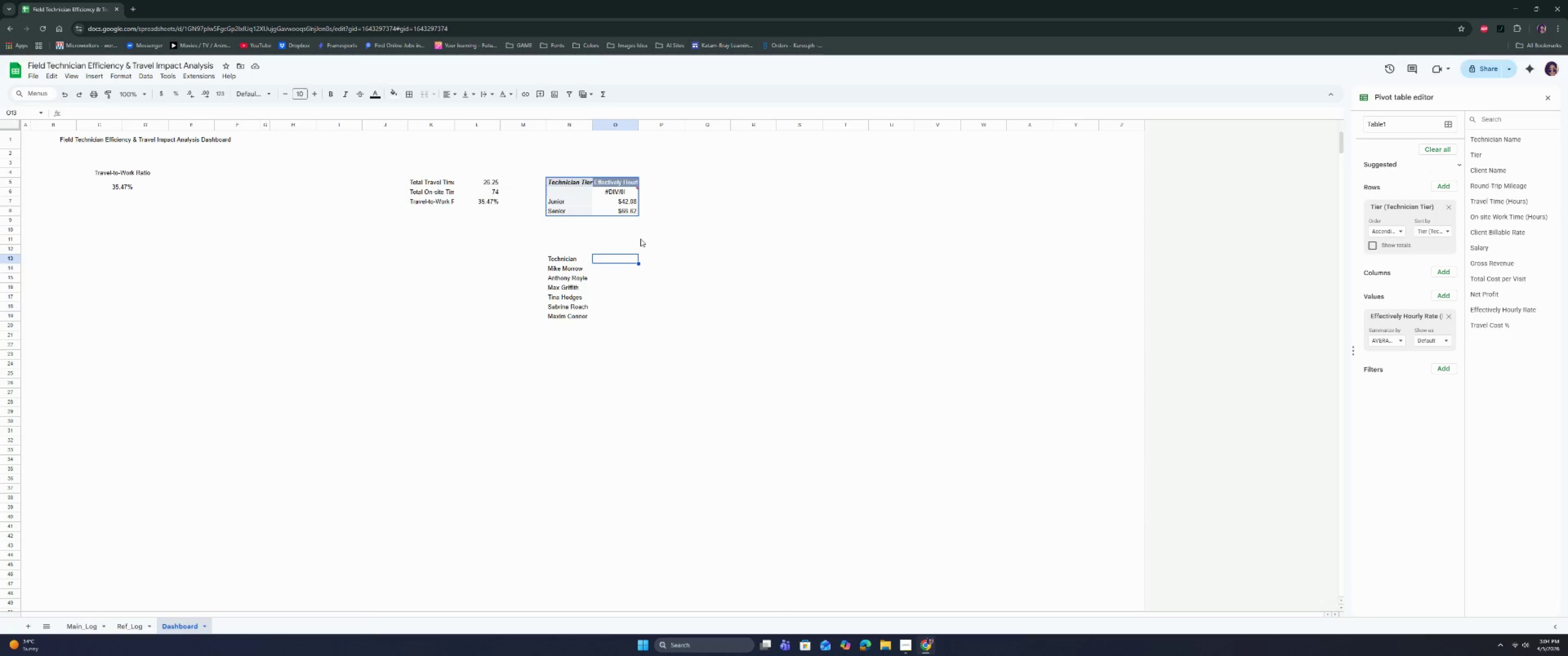 
wait(7.91)
 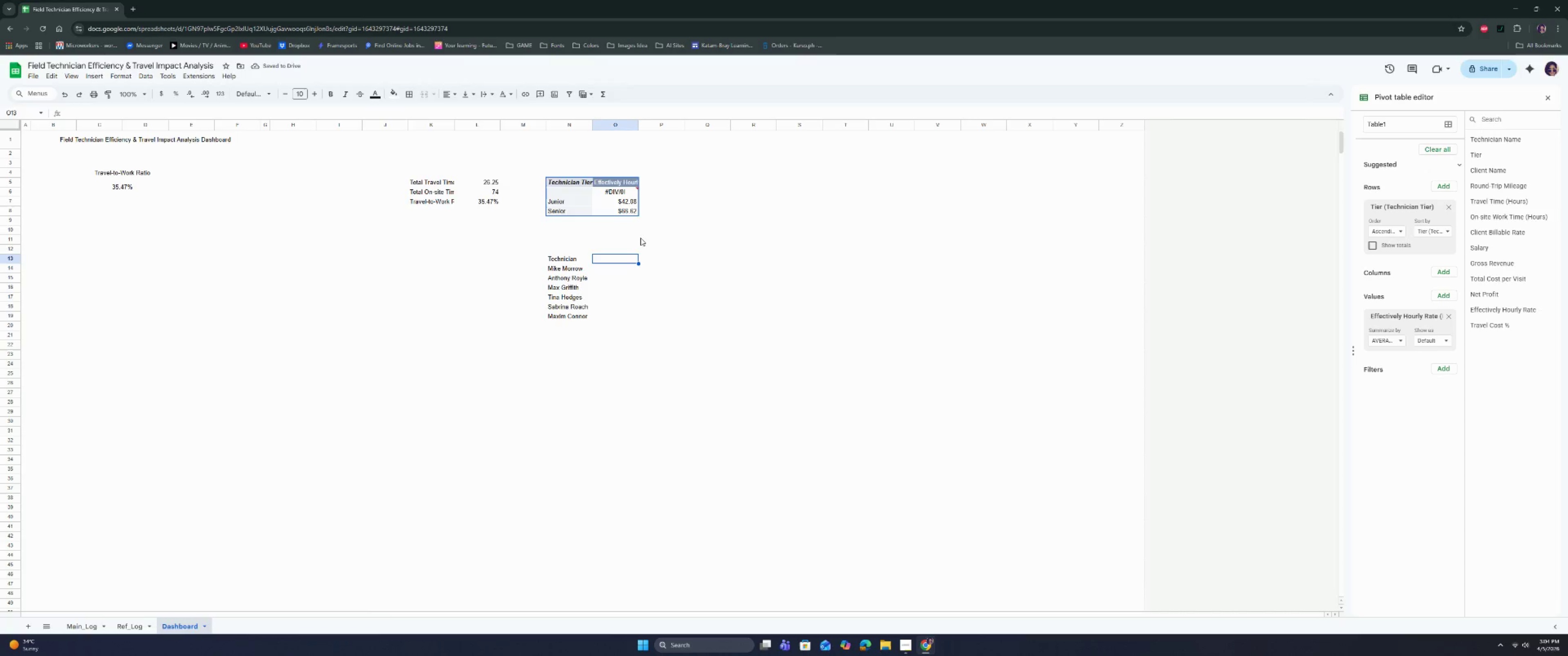 
left_click([604, 257])
 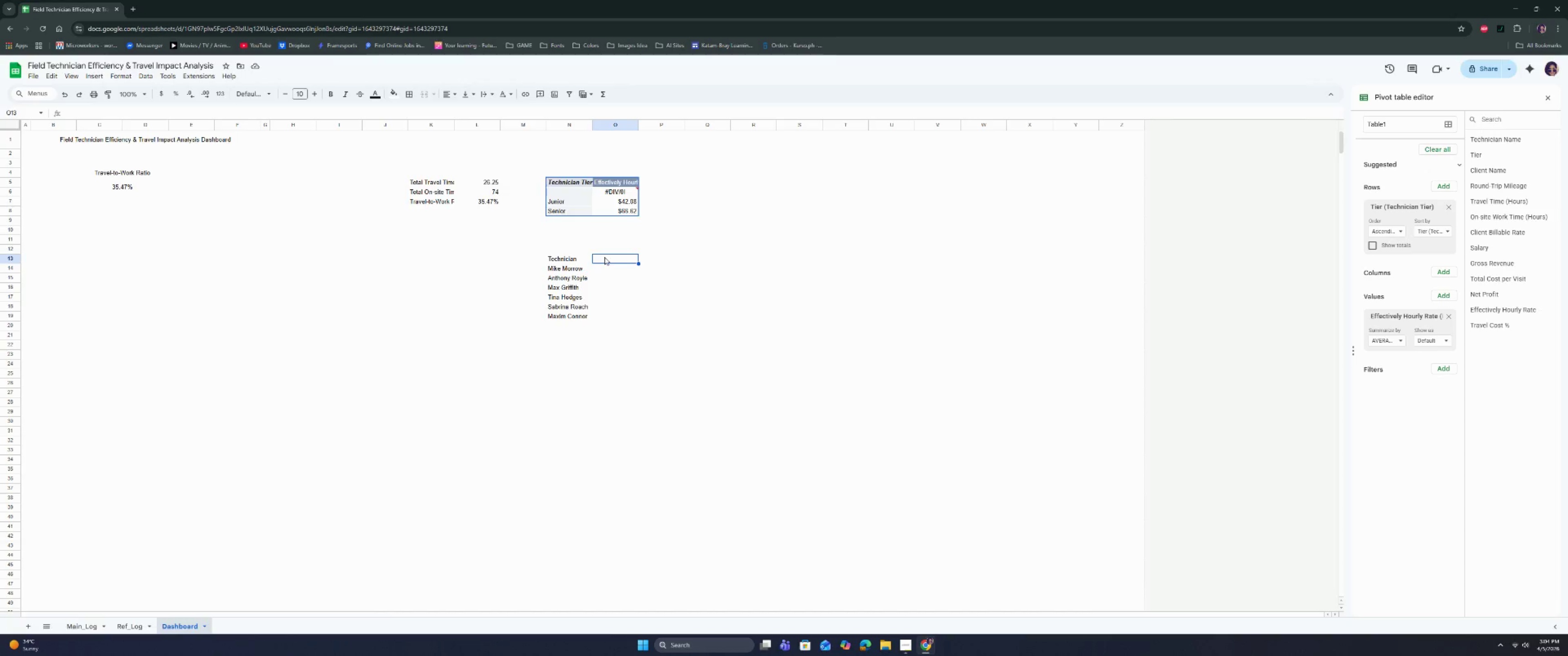 
wait(13.48)
 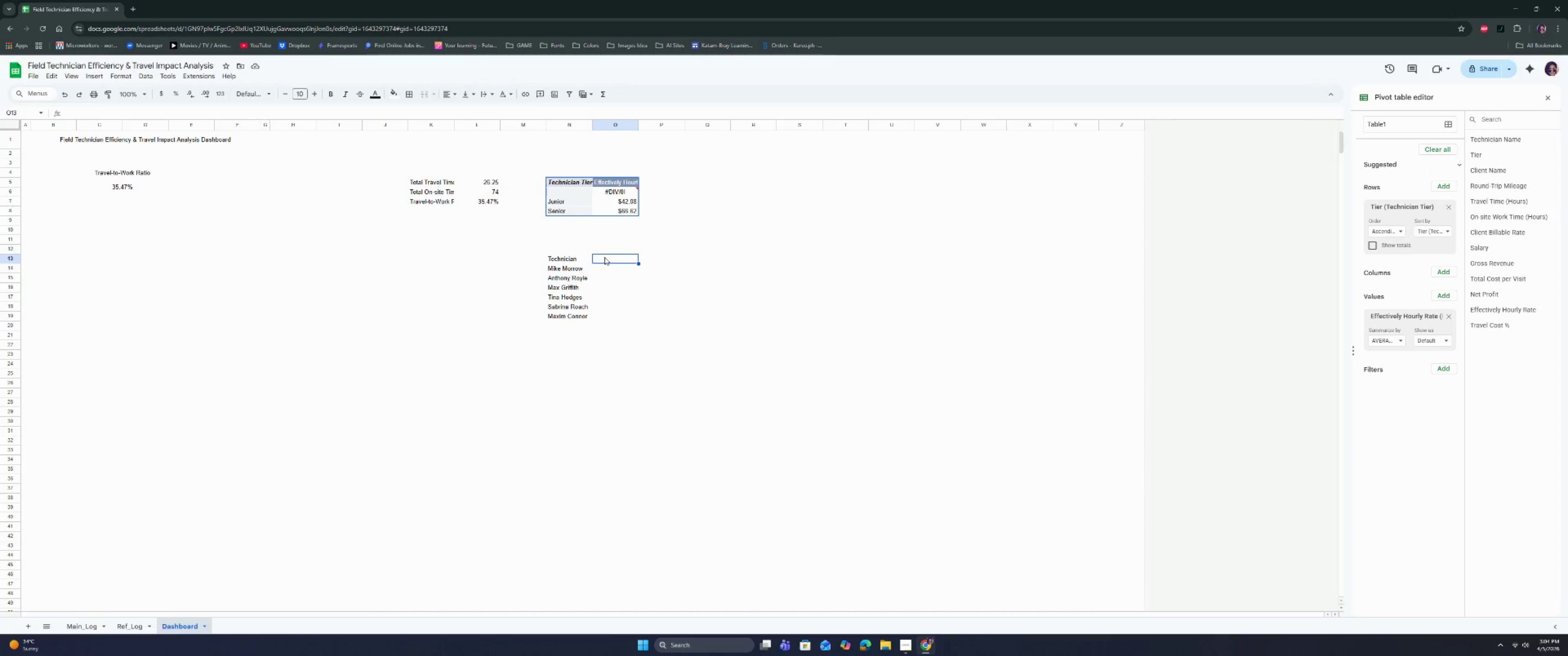 
left_click([591, 127])
 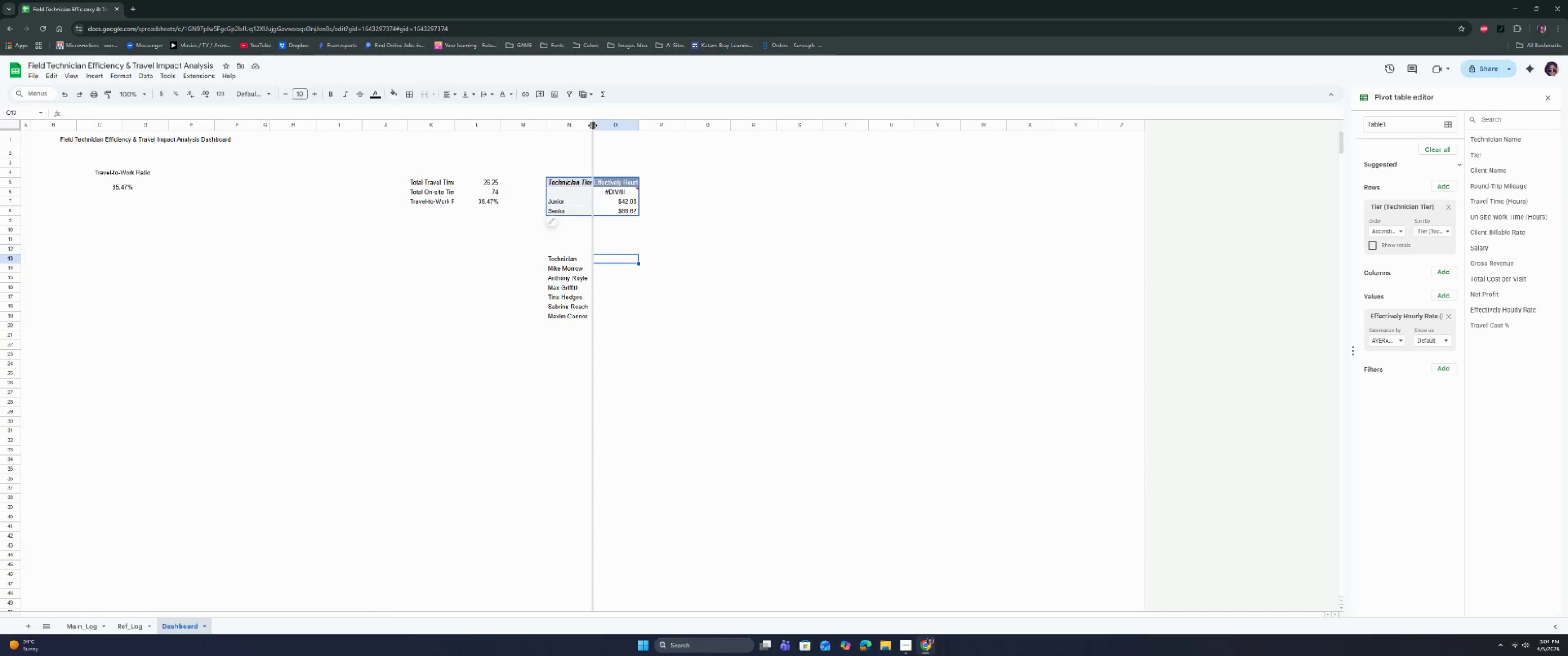 
triple_click([593, 125])
 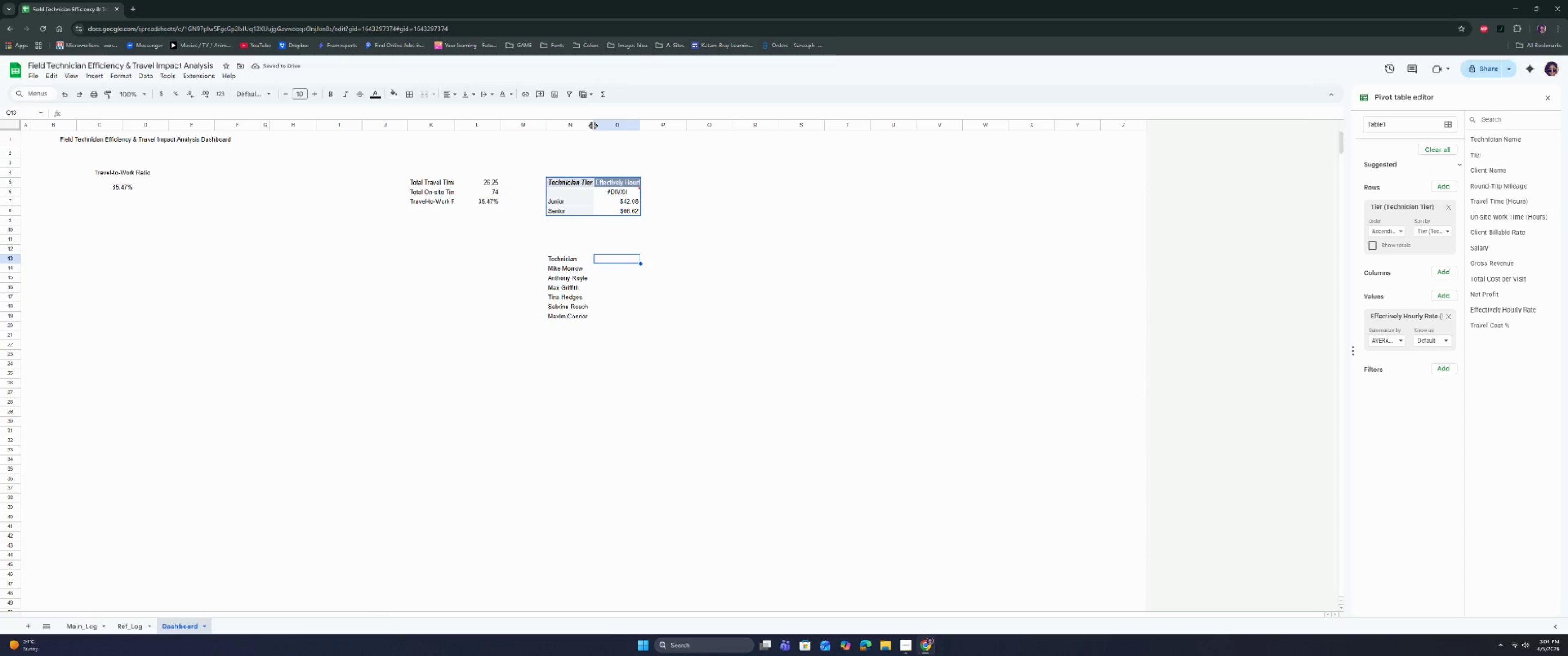 
wait(6.6)
 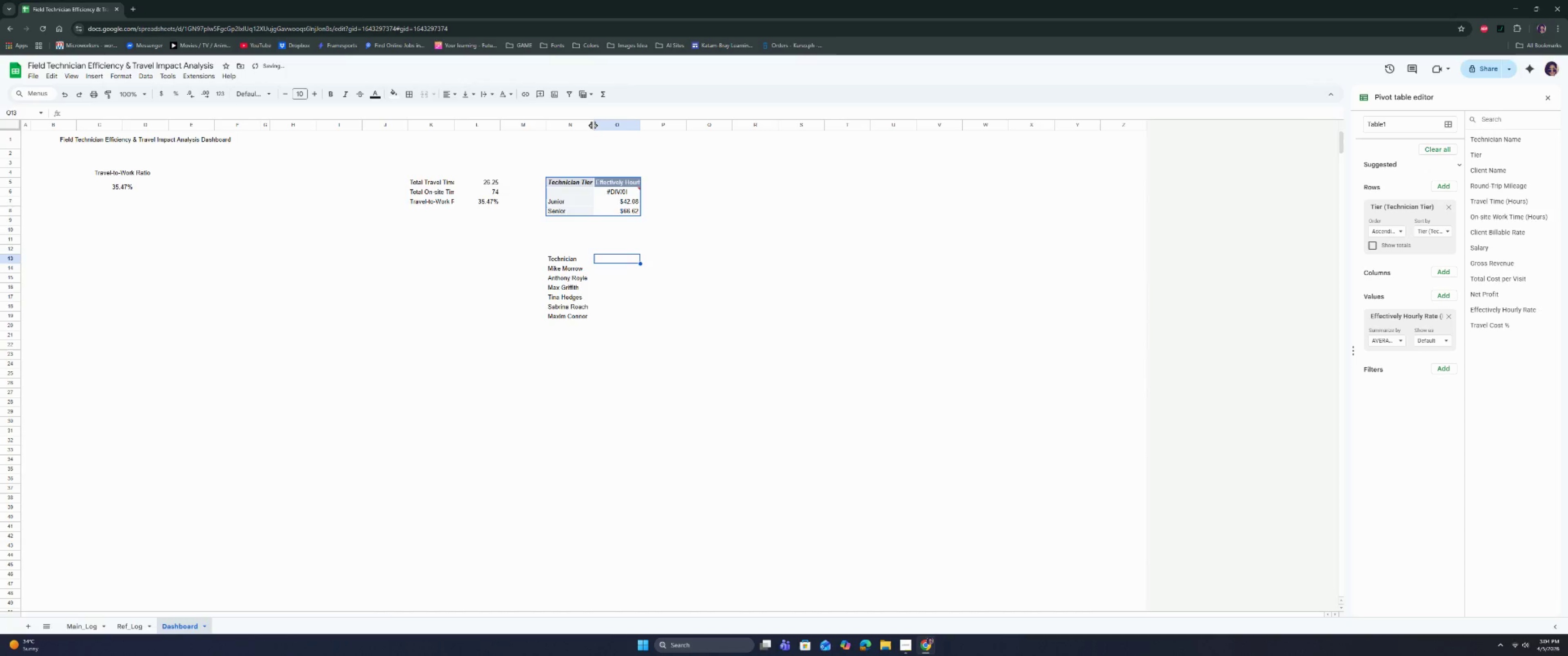 
left_click([76, 624])
 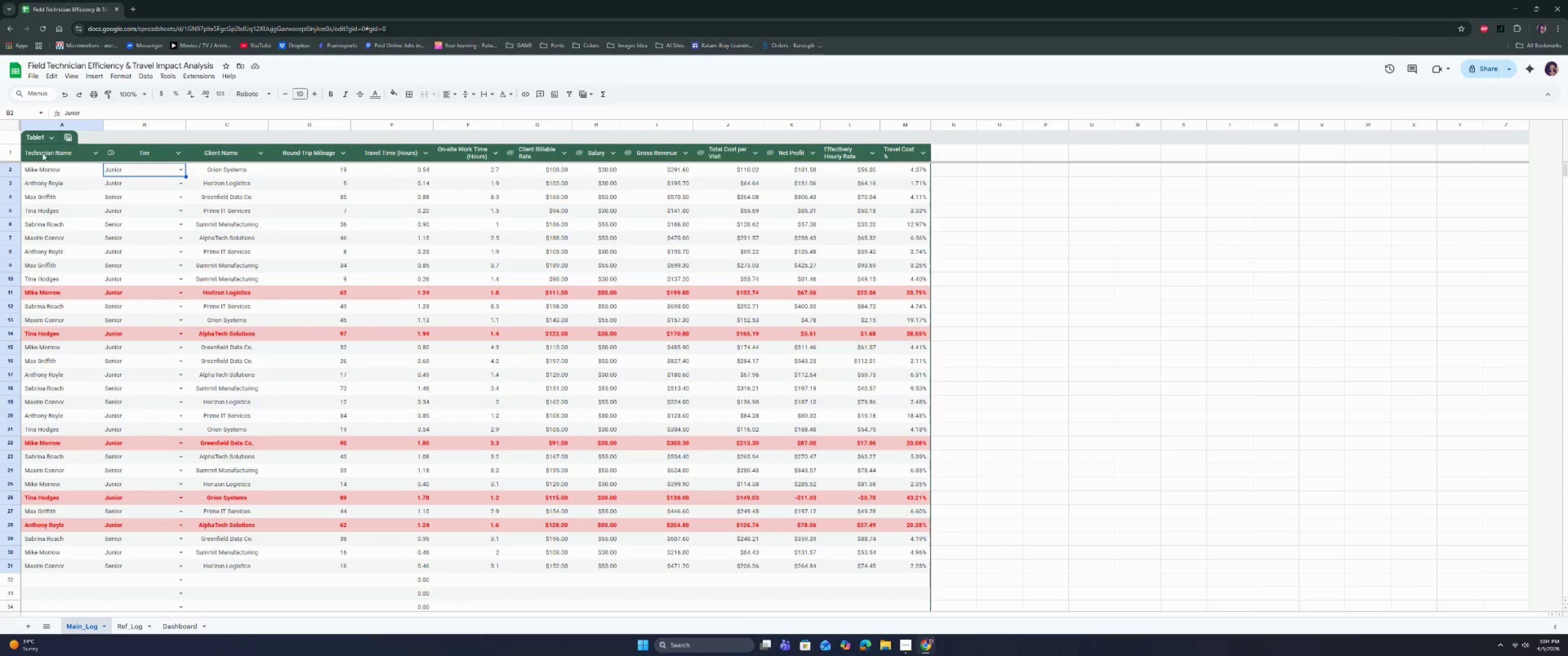 
mouse_move([55, 137])
 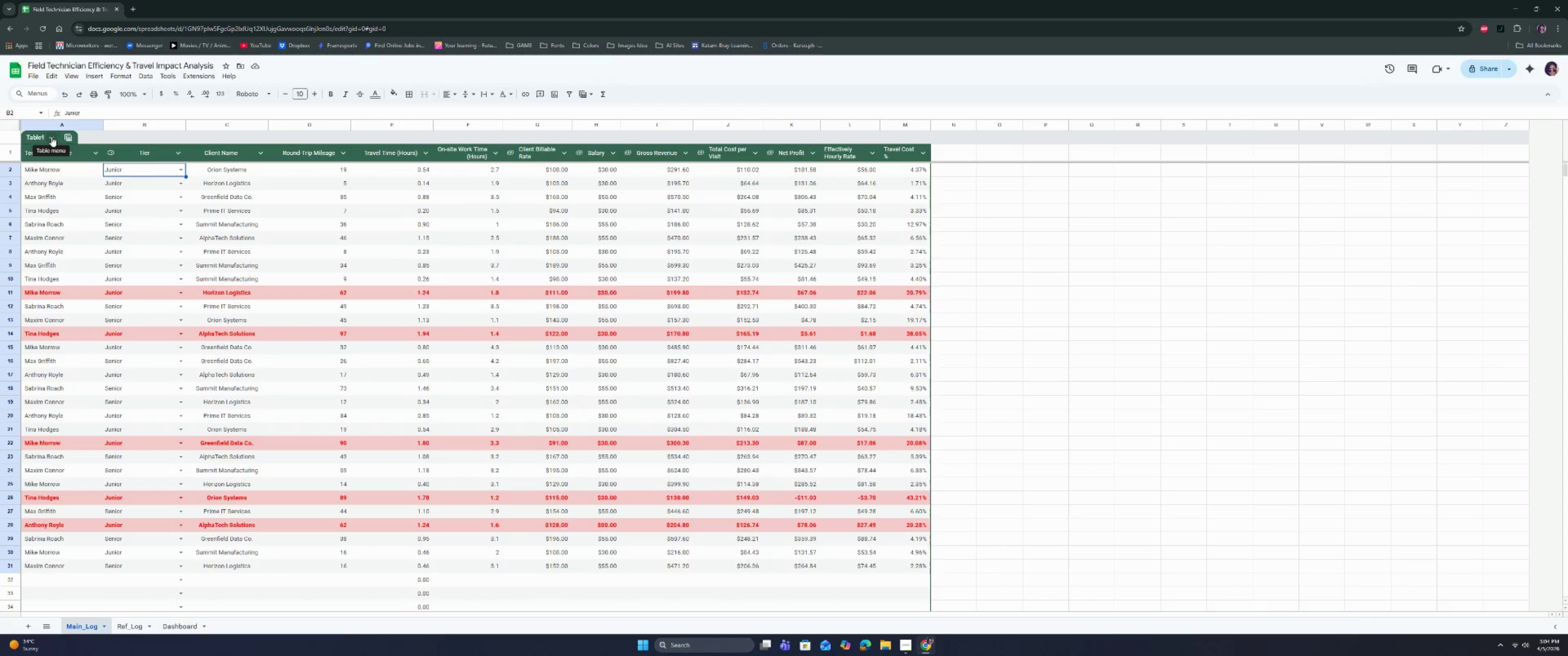 
left_click([52, 137])
 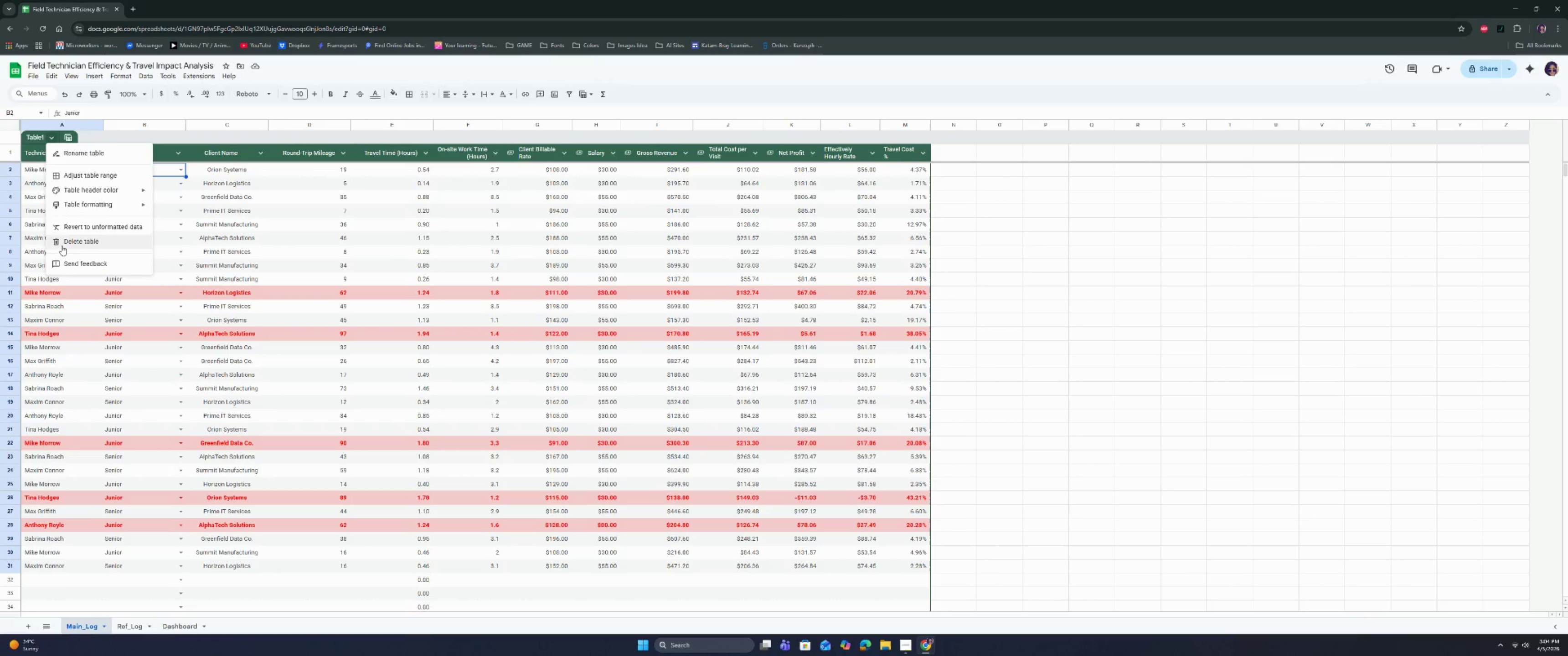 
left_click([62, 246])
 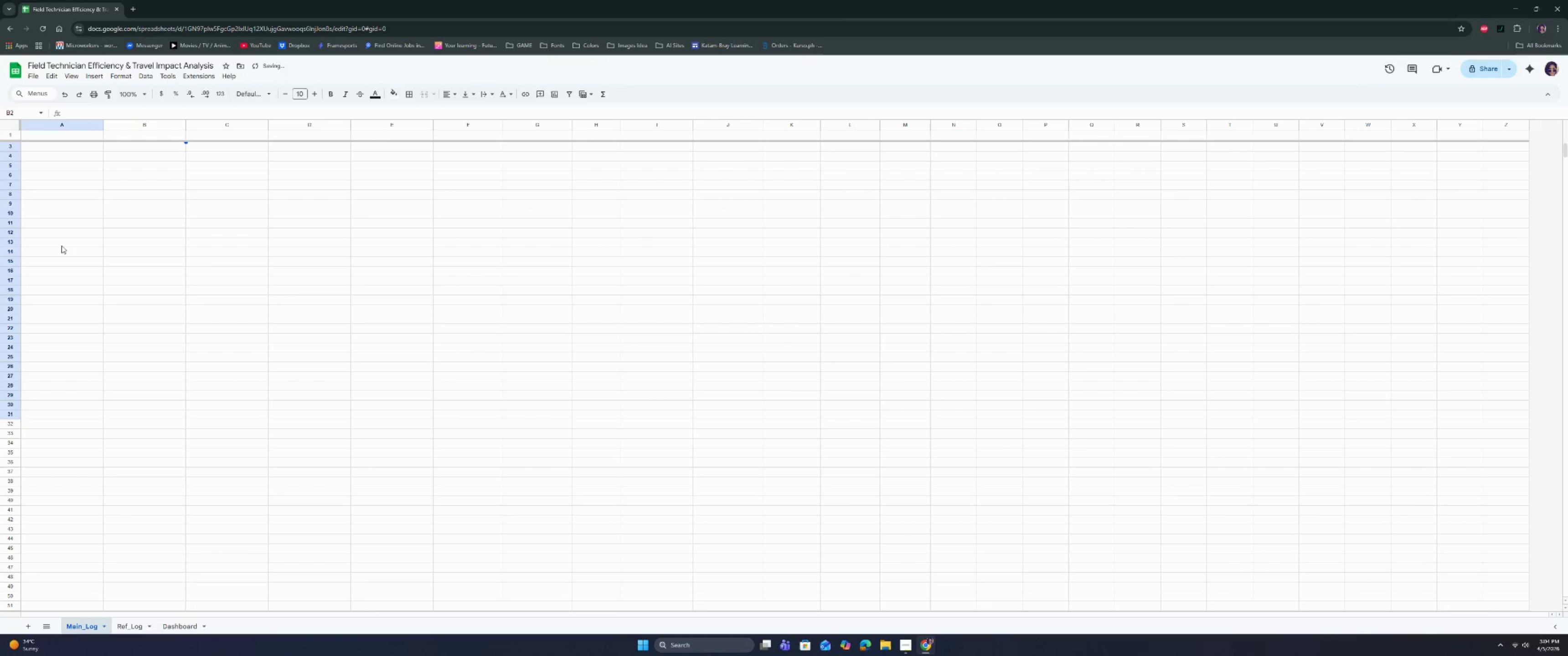 
key(Control+Z)
 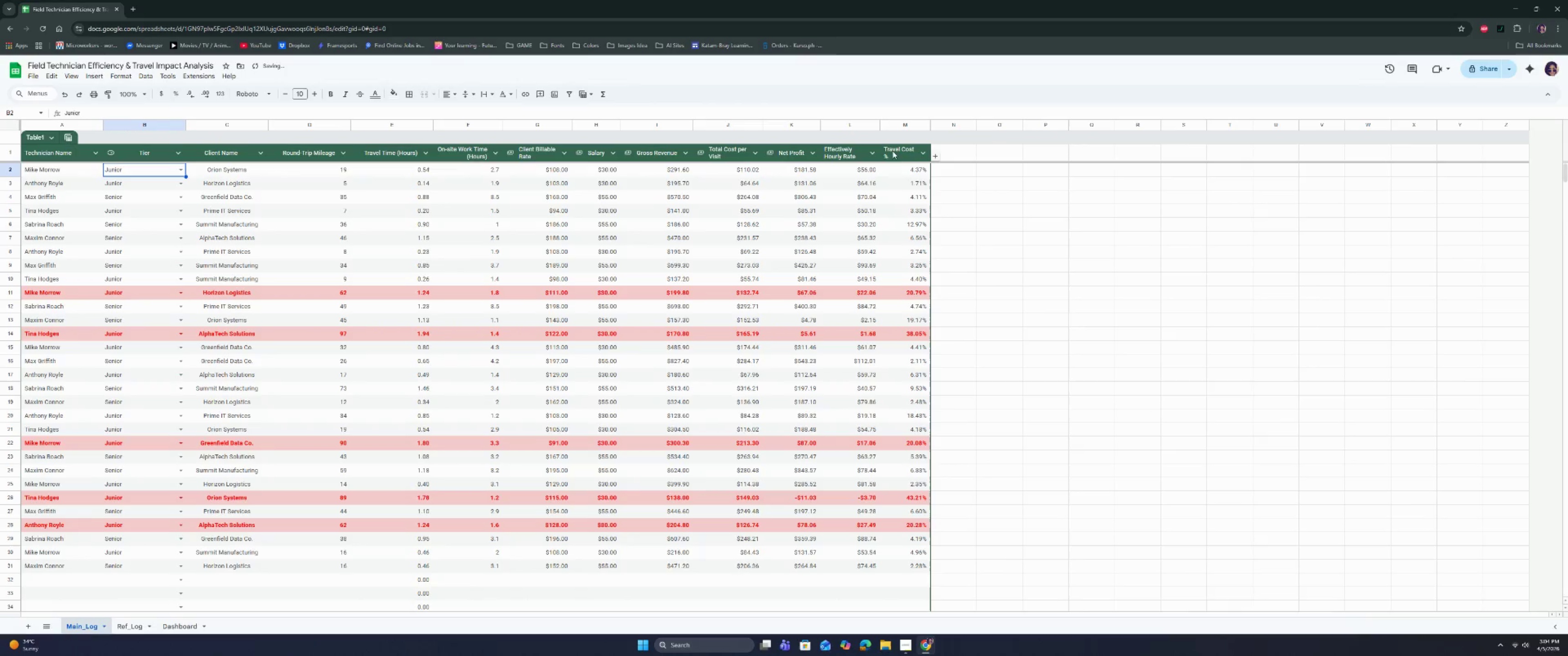 
left_click([906, 151])
 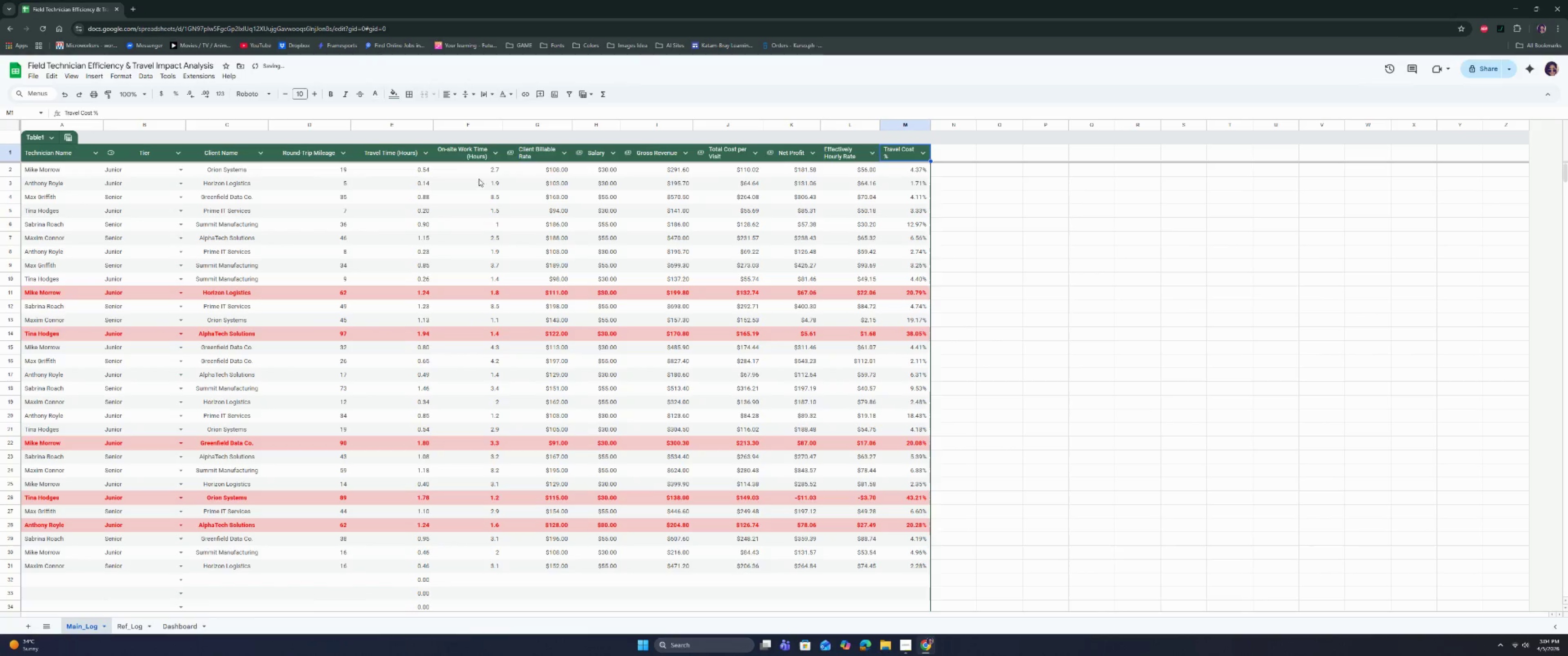 
left_click([294, 176])
 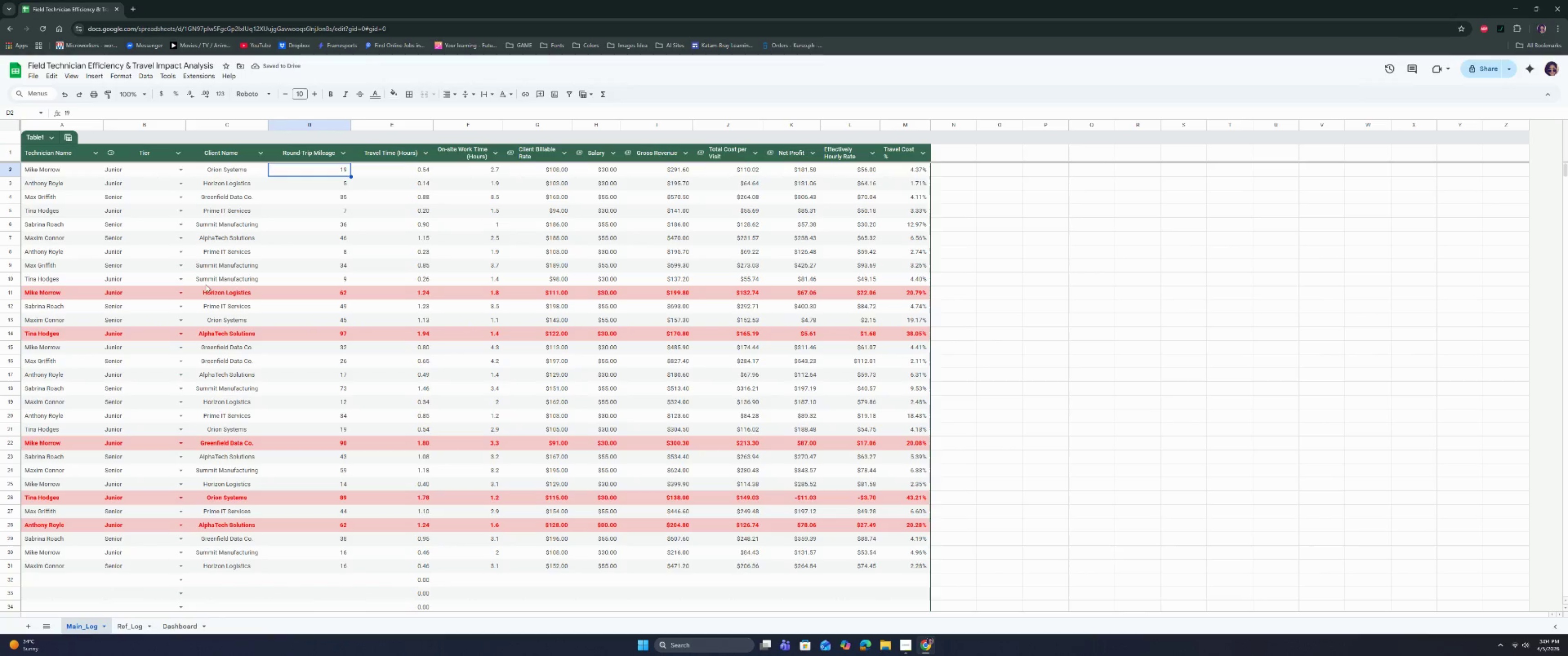 
scroll: coordinate [209, 299], scroll_direction: up, amount: 4.0
 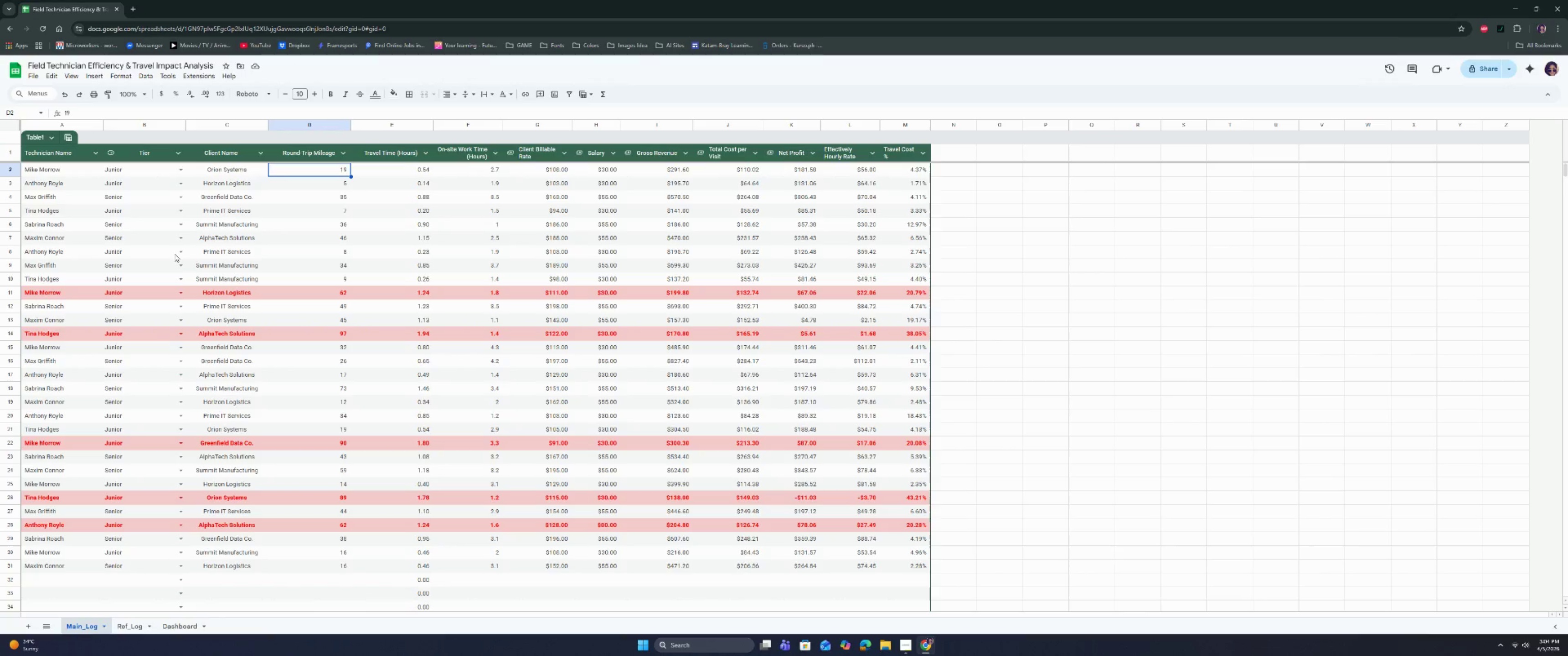 
wait(8.28)
 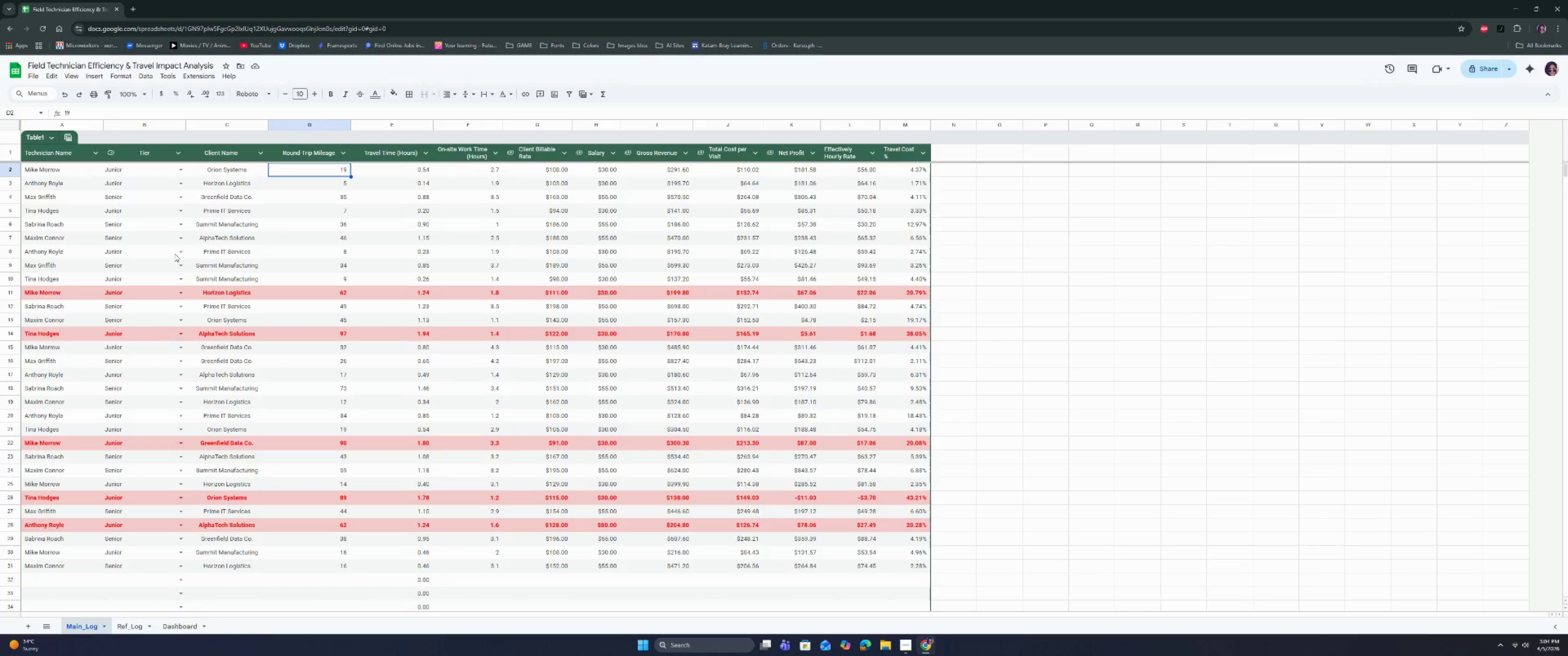 
left_click([949, 138])
 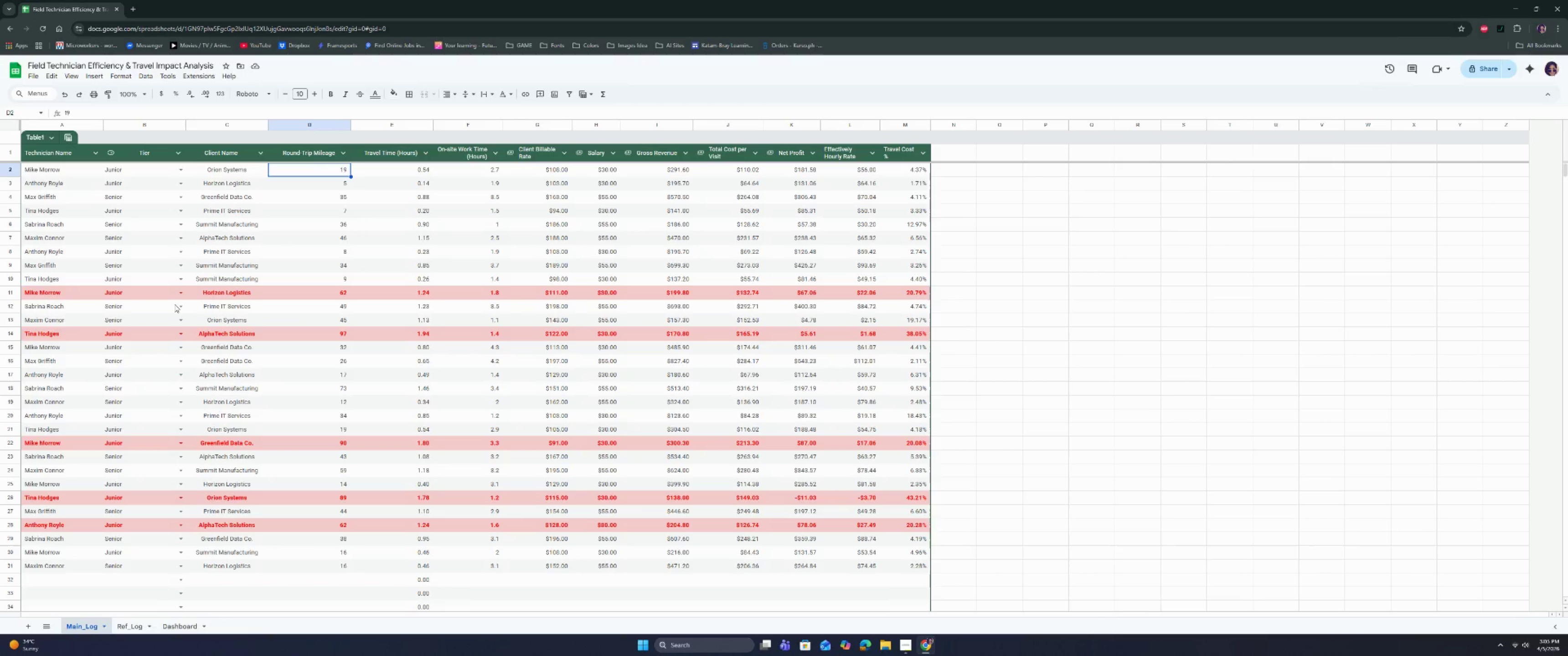 
wait(22.84)
 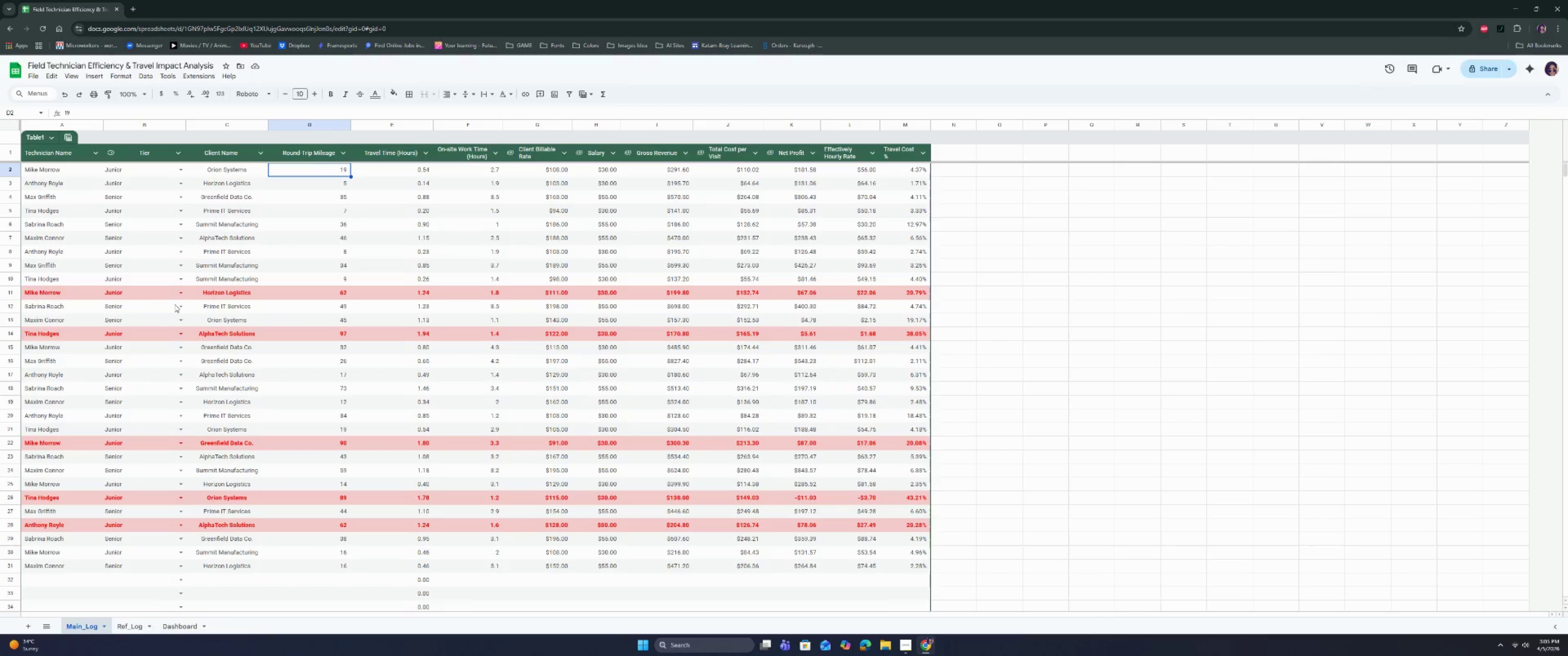 
left_click([906, 648])